 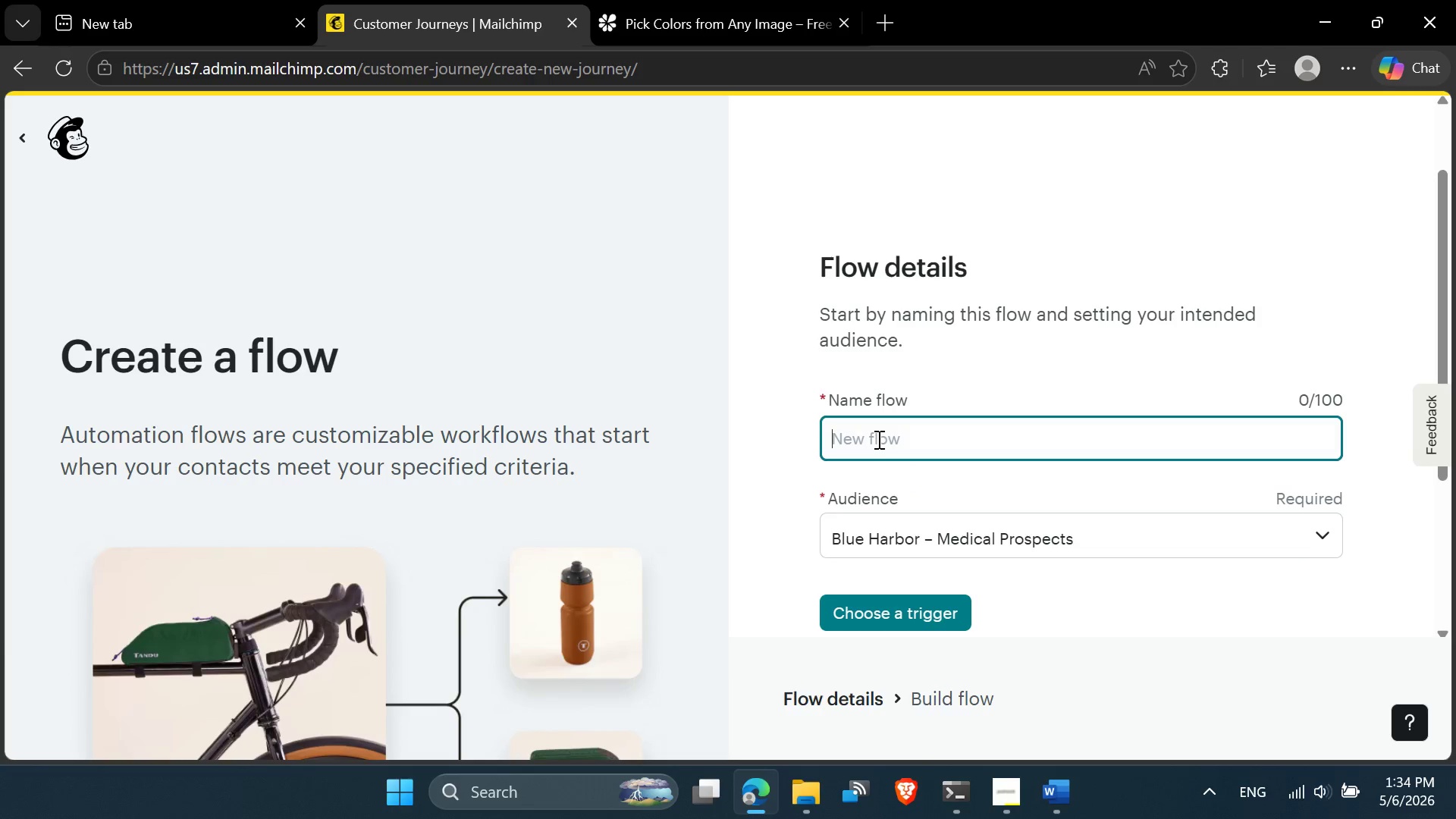 
key(Control+V)
 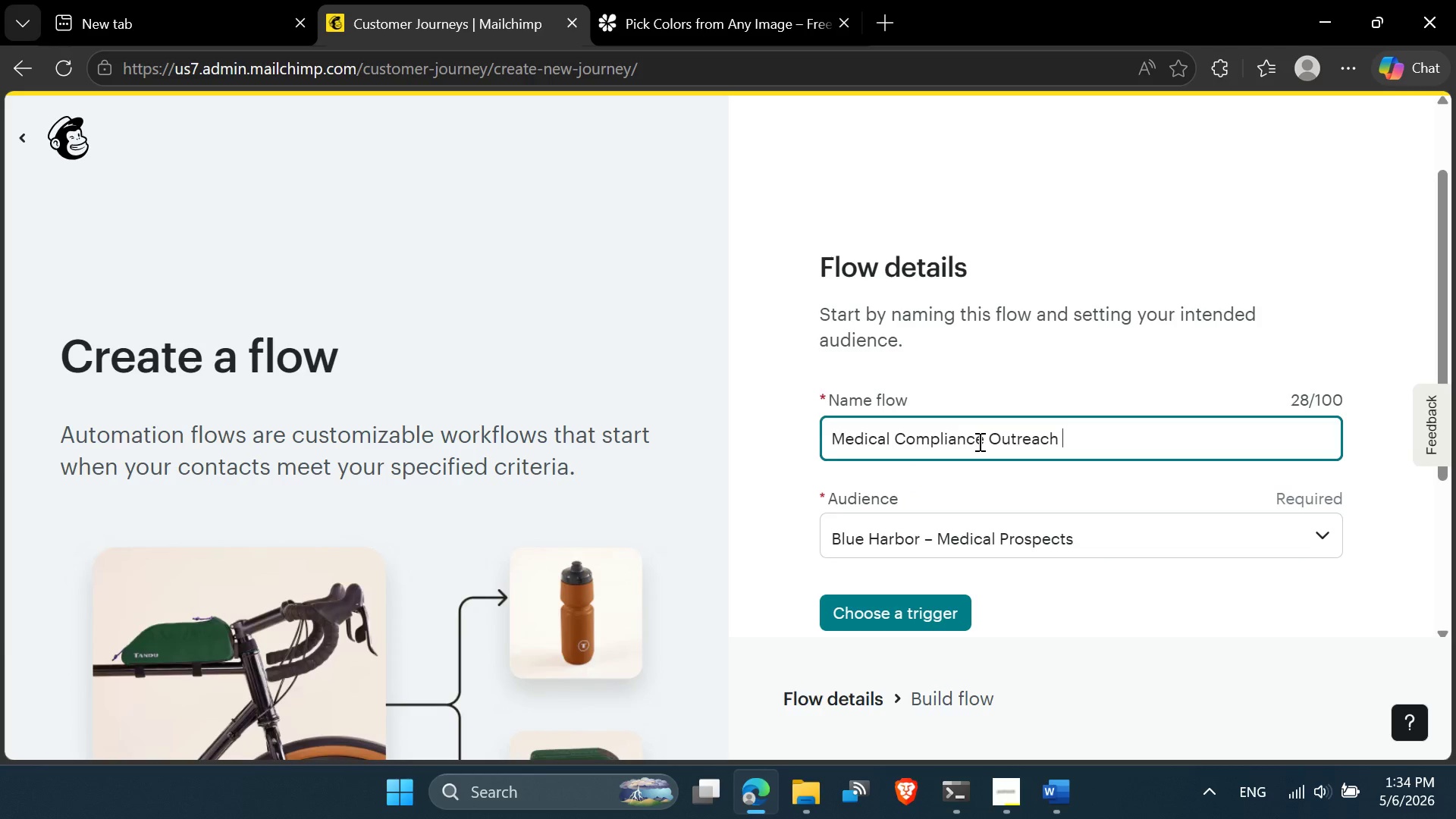 
key(Backspace)
 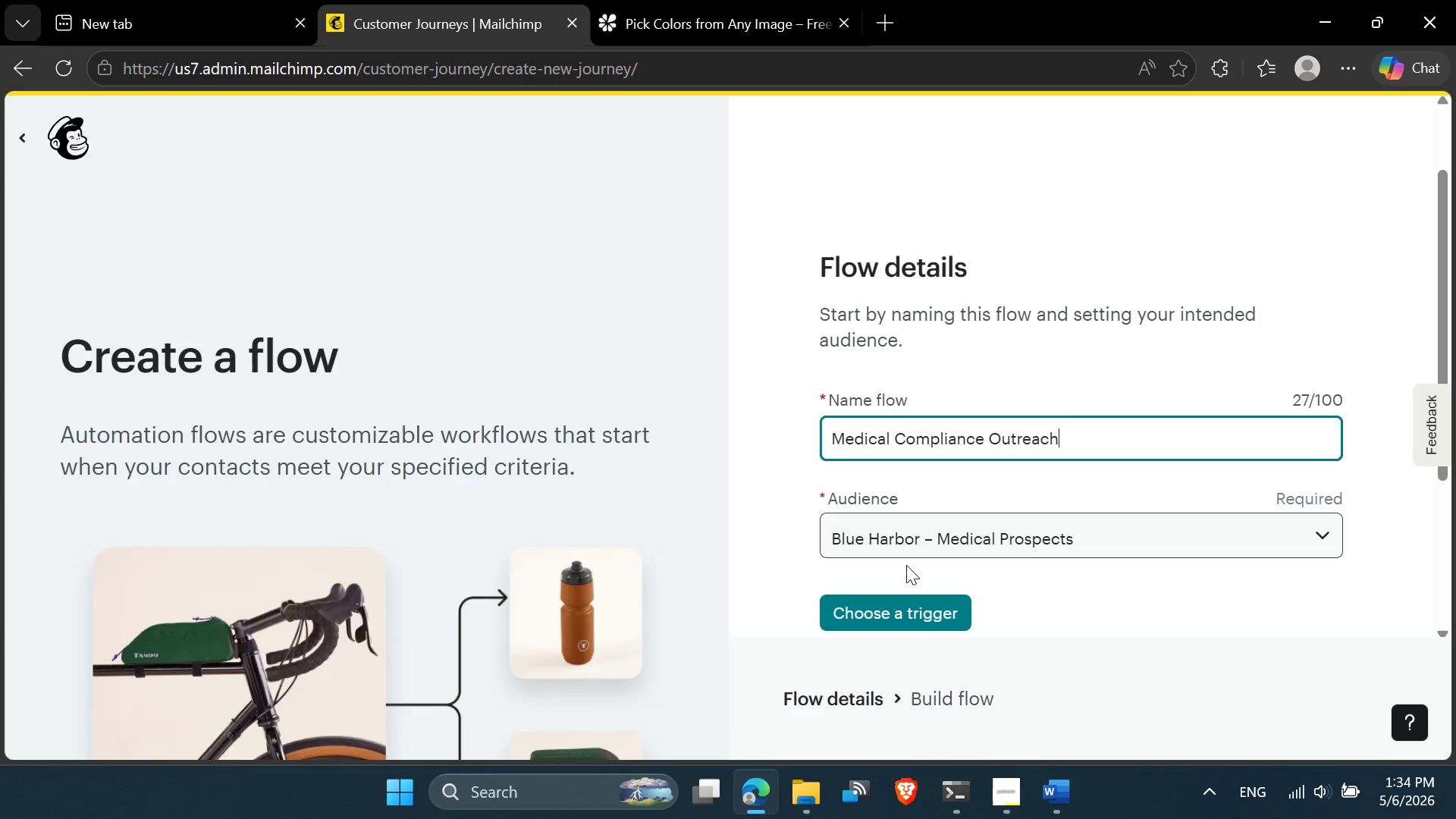 
wait(9.36)
 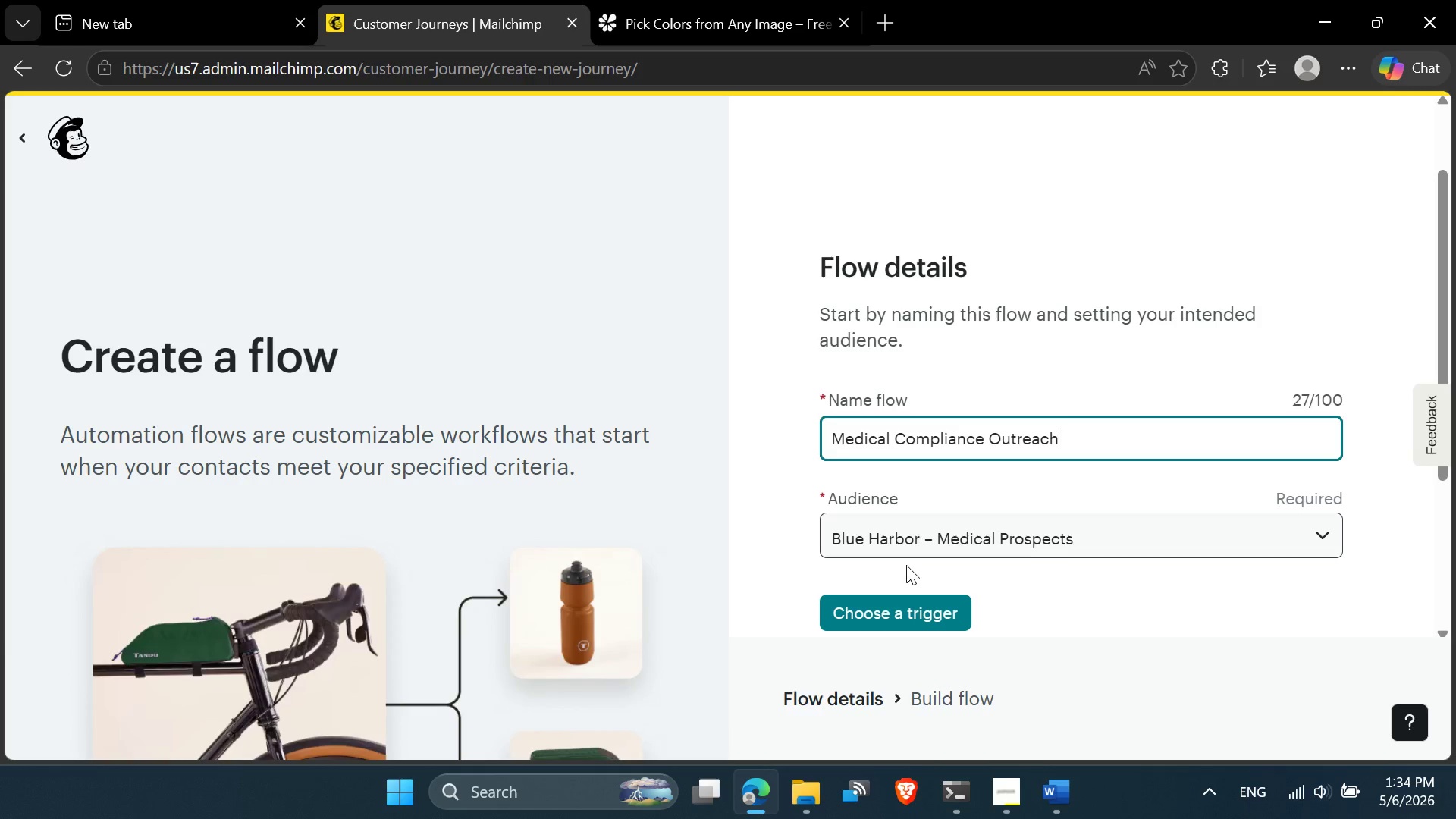 
left_click([870, 616])
 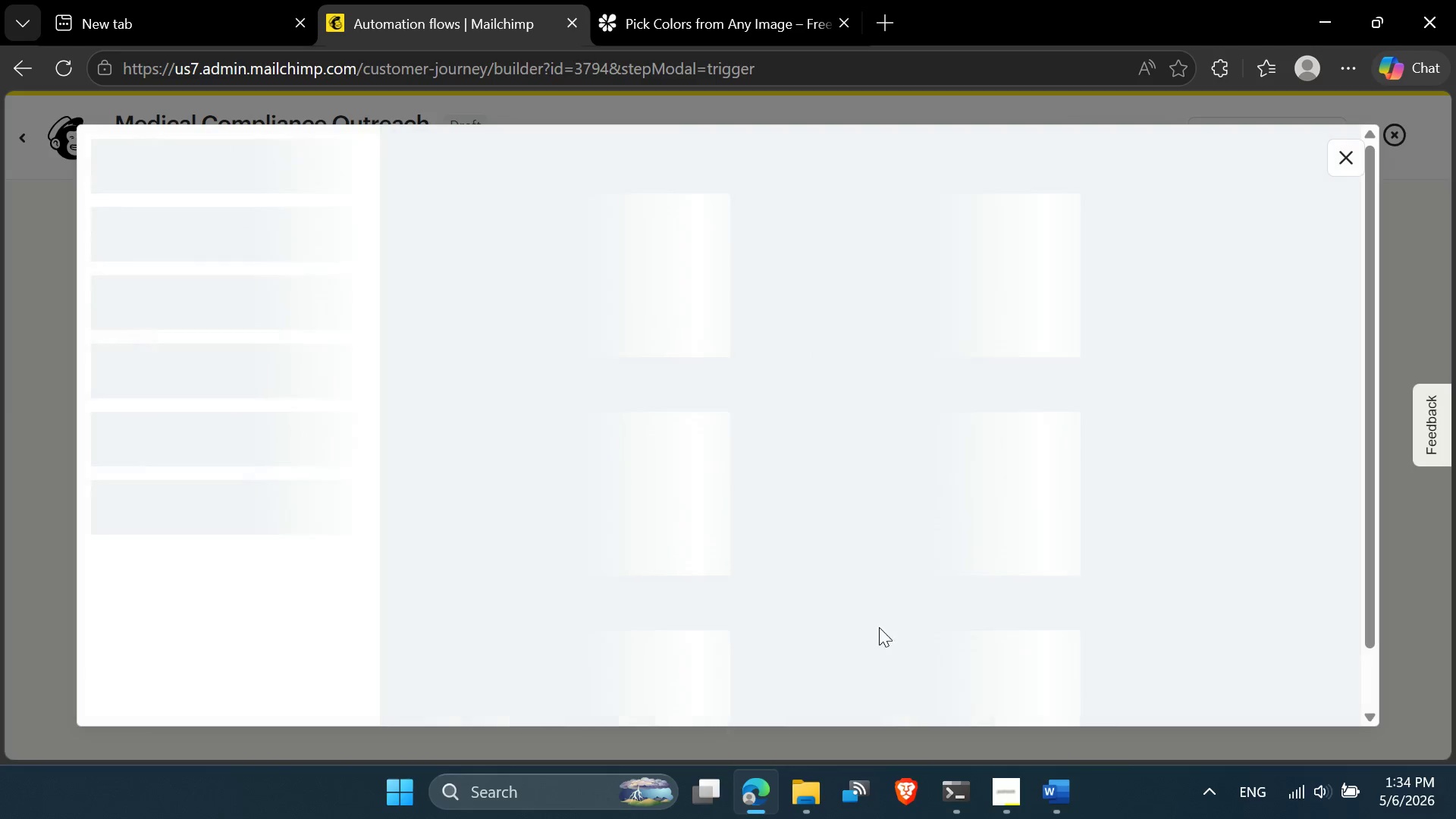 
left_click([998, 792])